 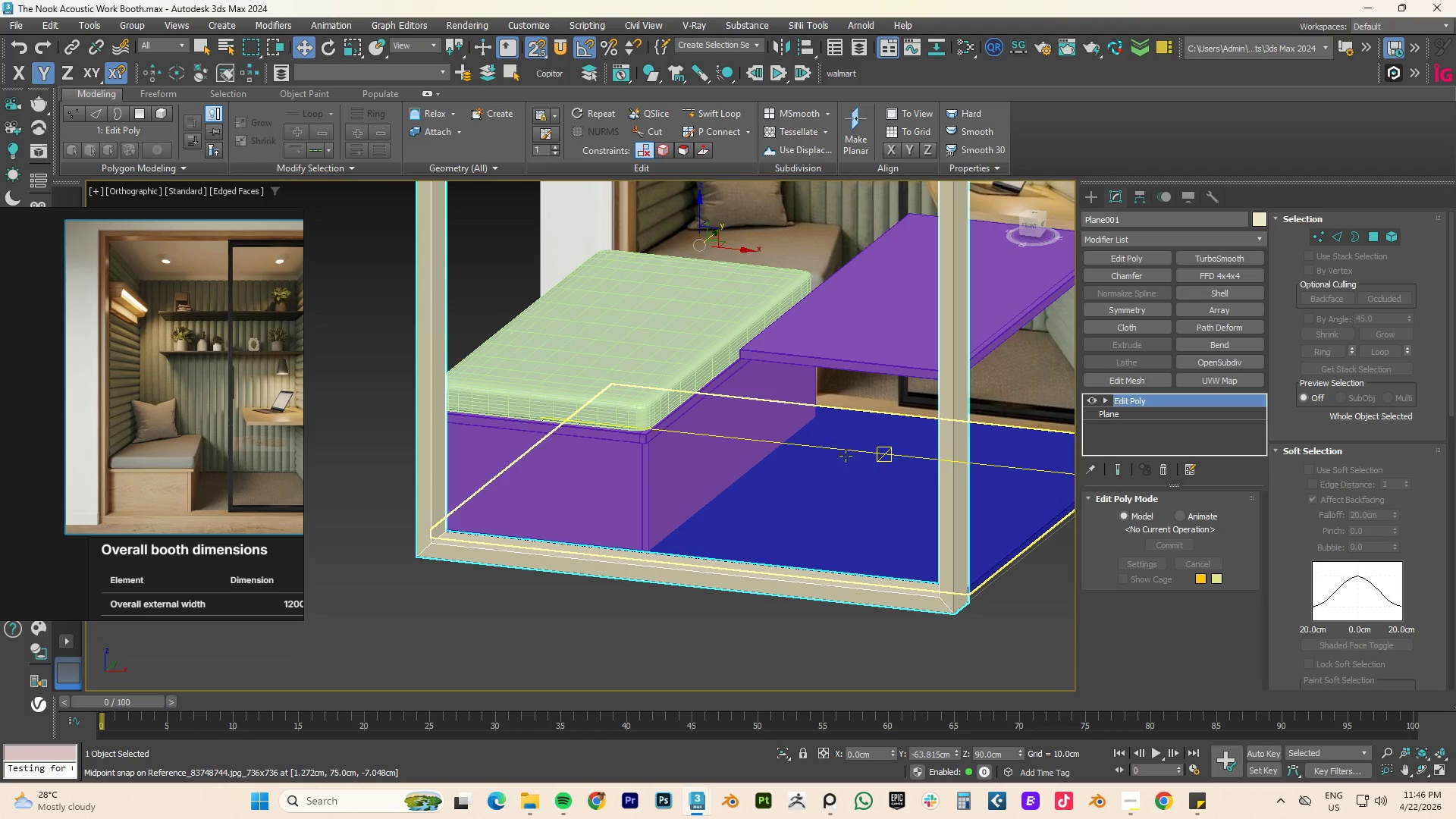 
left_click([817, 442])
 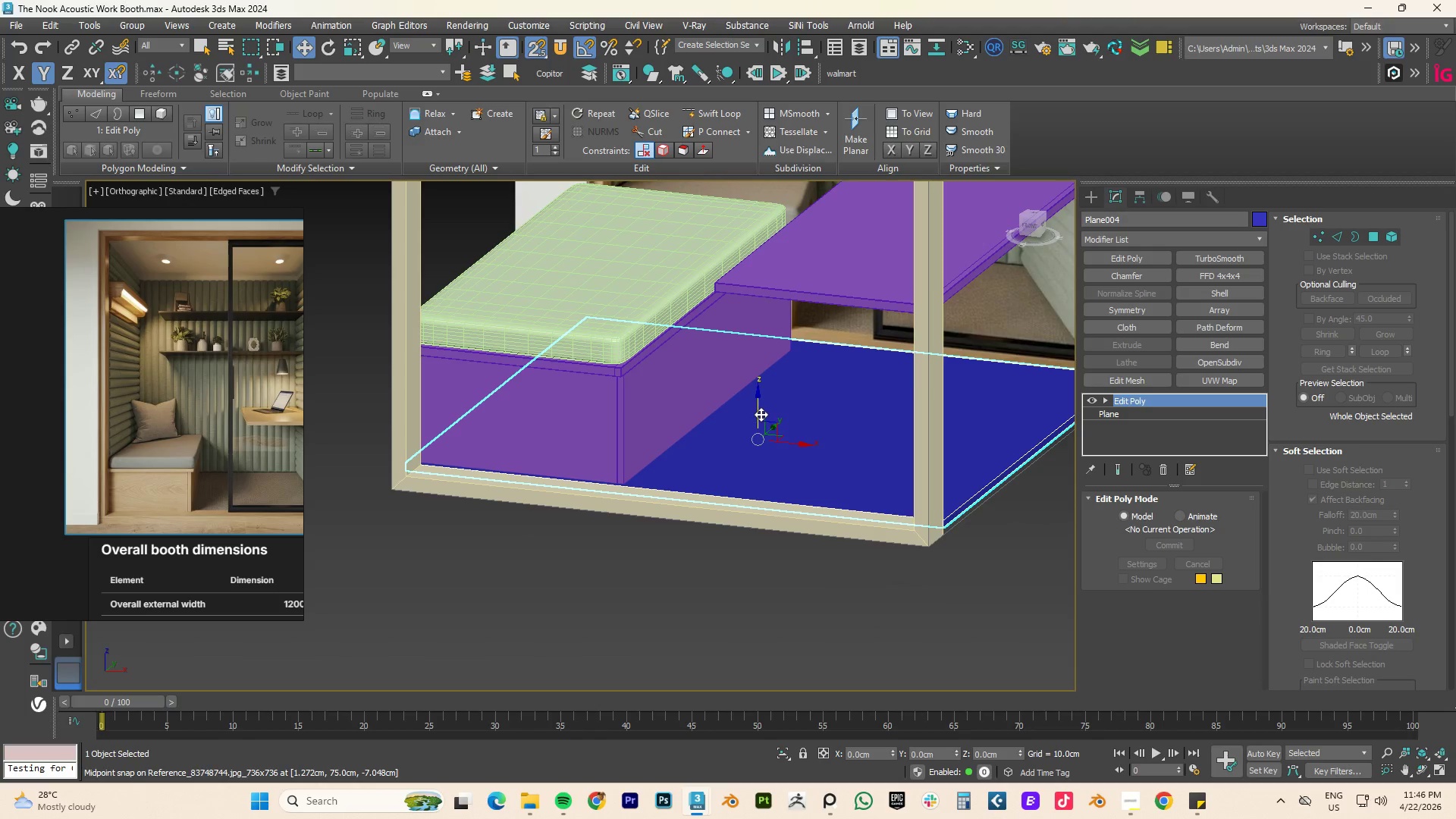 
left_click_drag(start_coordinate=[761, 411], to_coordinate=[767, 483])
 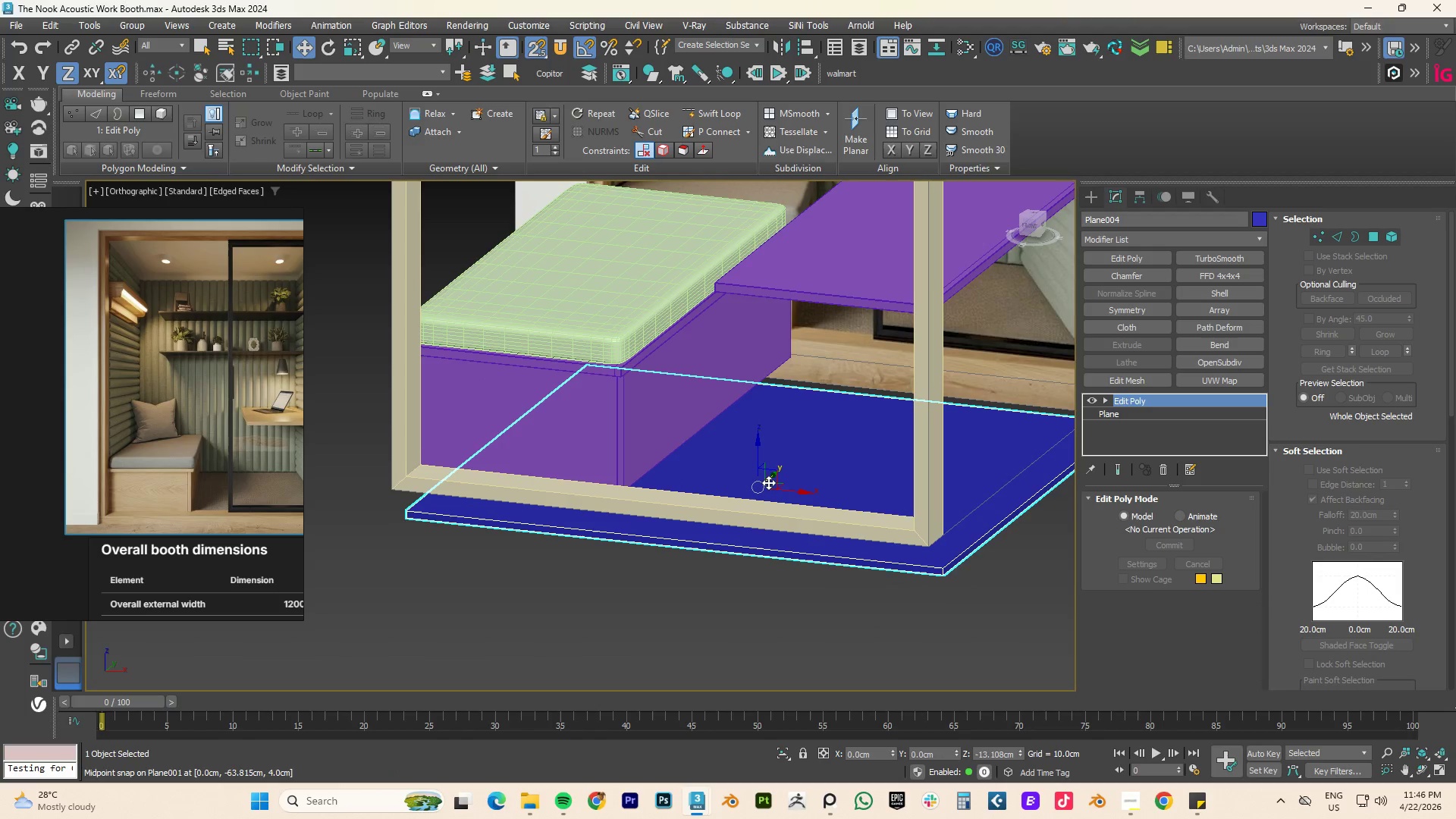 
key(Control+ControlLeft)
 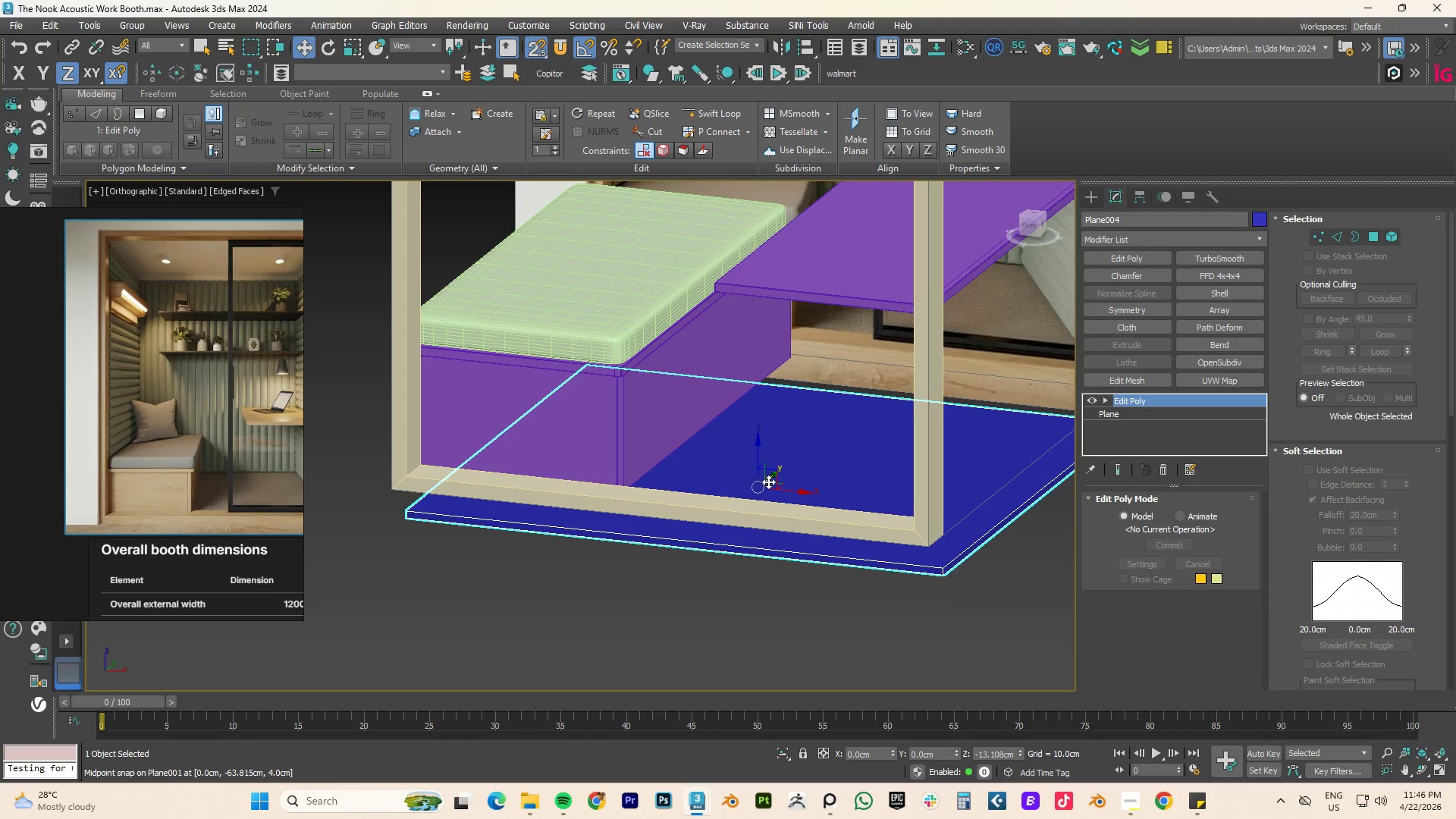 
key(Control+Z)
 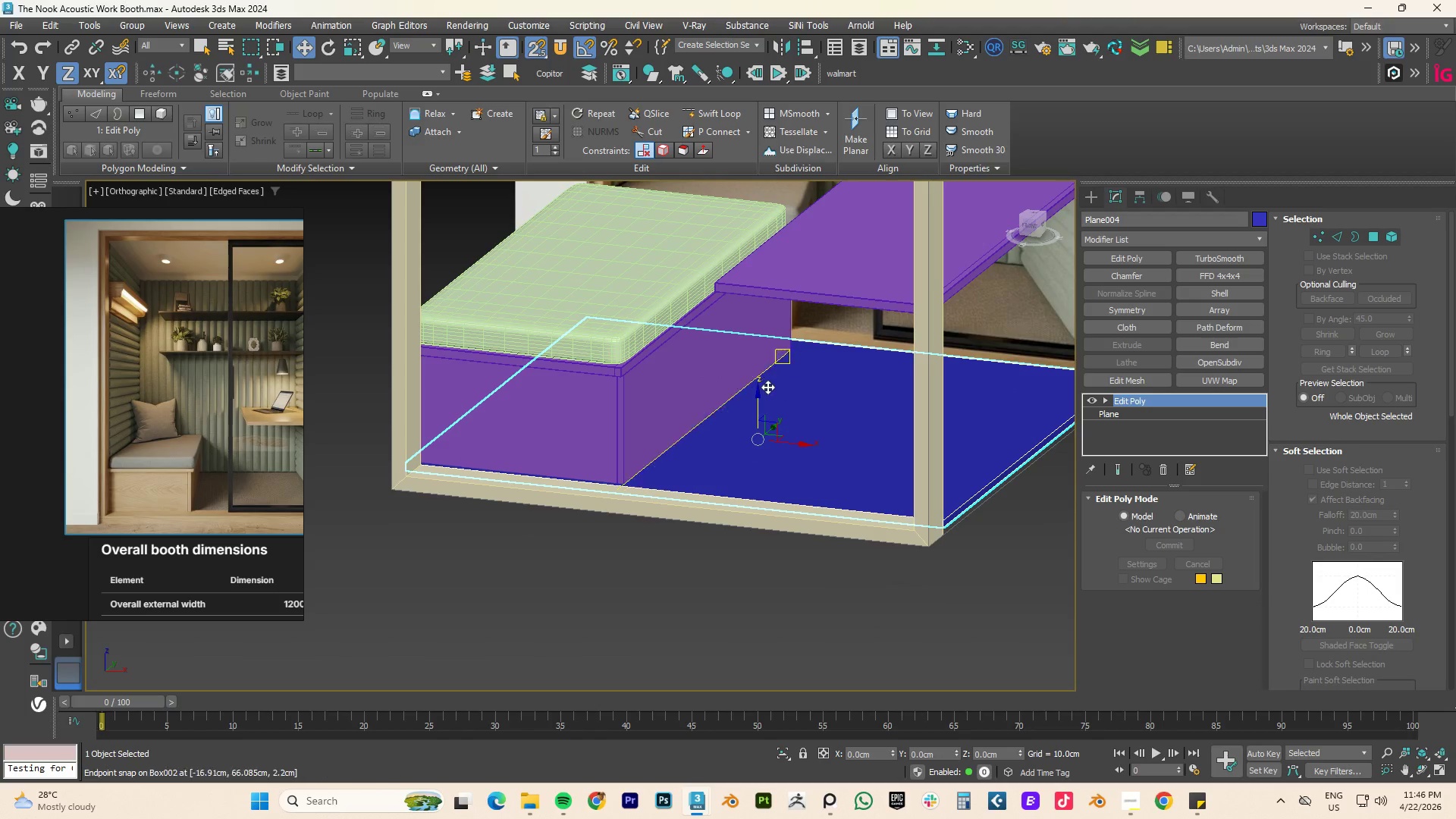 
left_click([733, 369])
 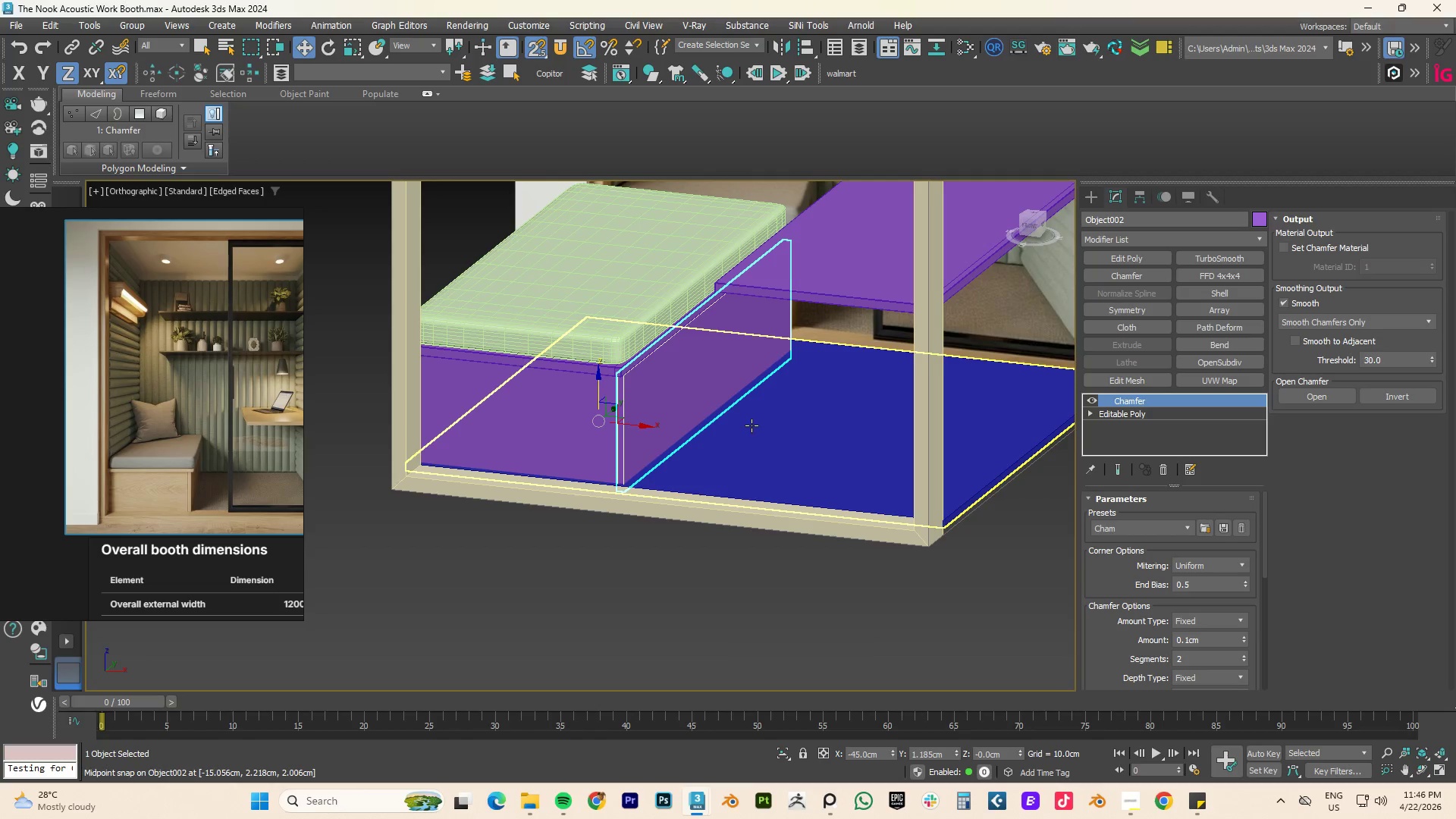 
key(Alt+Q)
 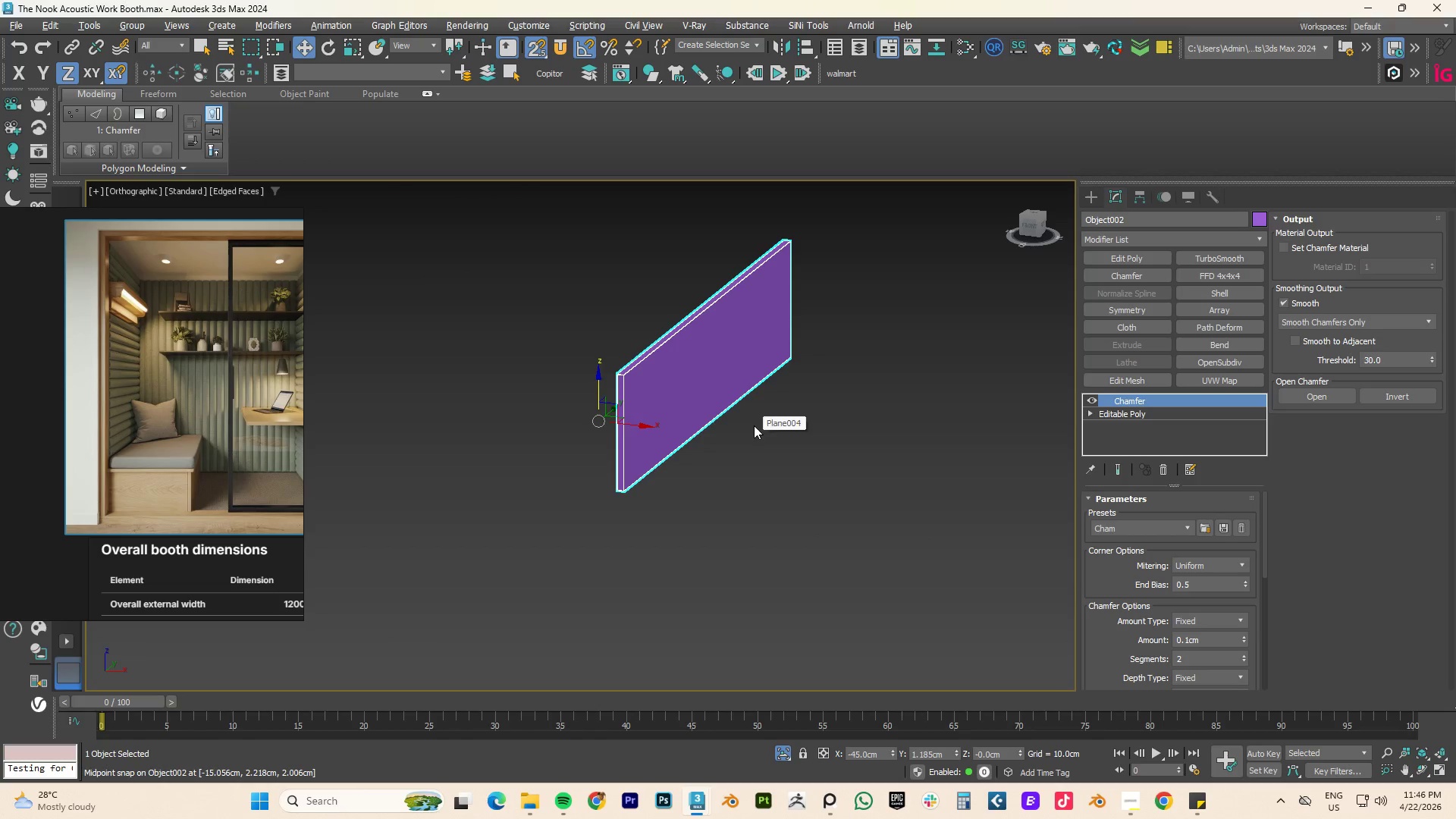 
hold_key(key=AltLeft, duration=1.53)
 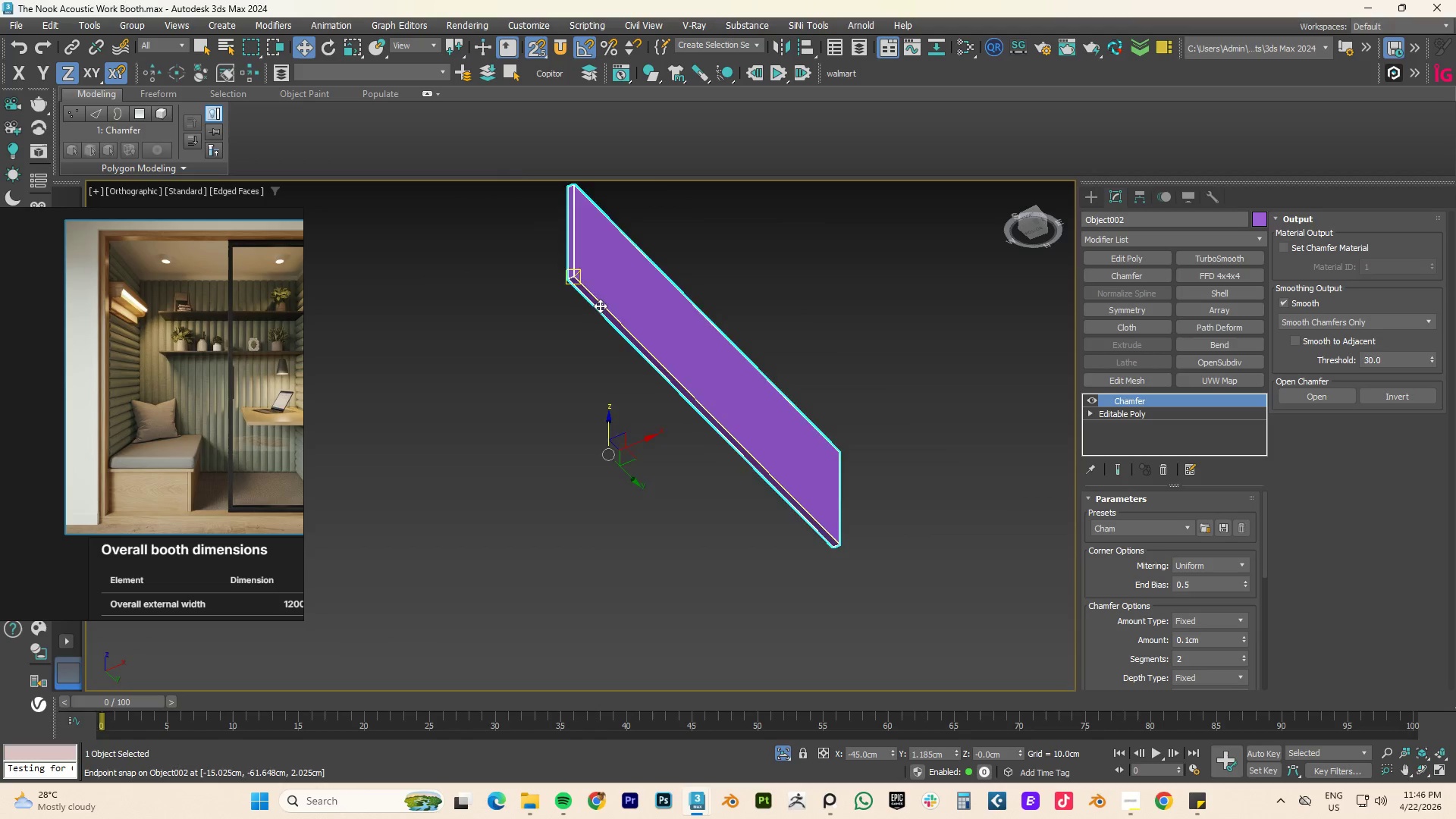 
scroll: coordinate [579, 424], scroll_direction: up, amount: 8.0
 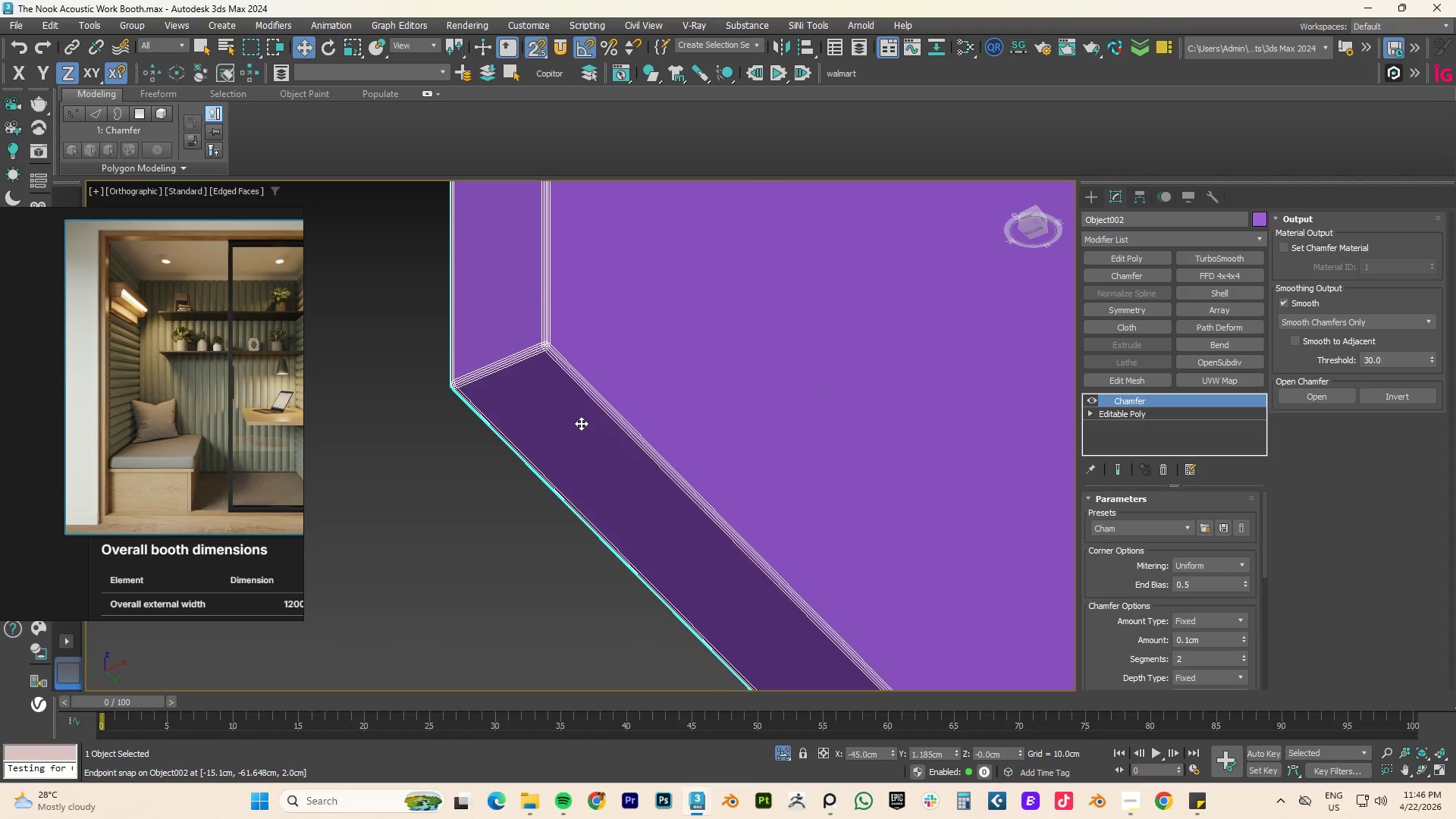 
key(Alt+Q)
 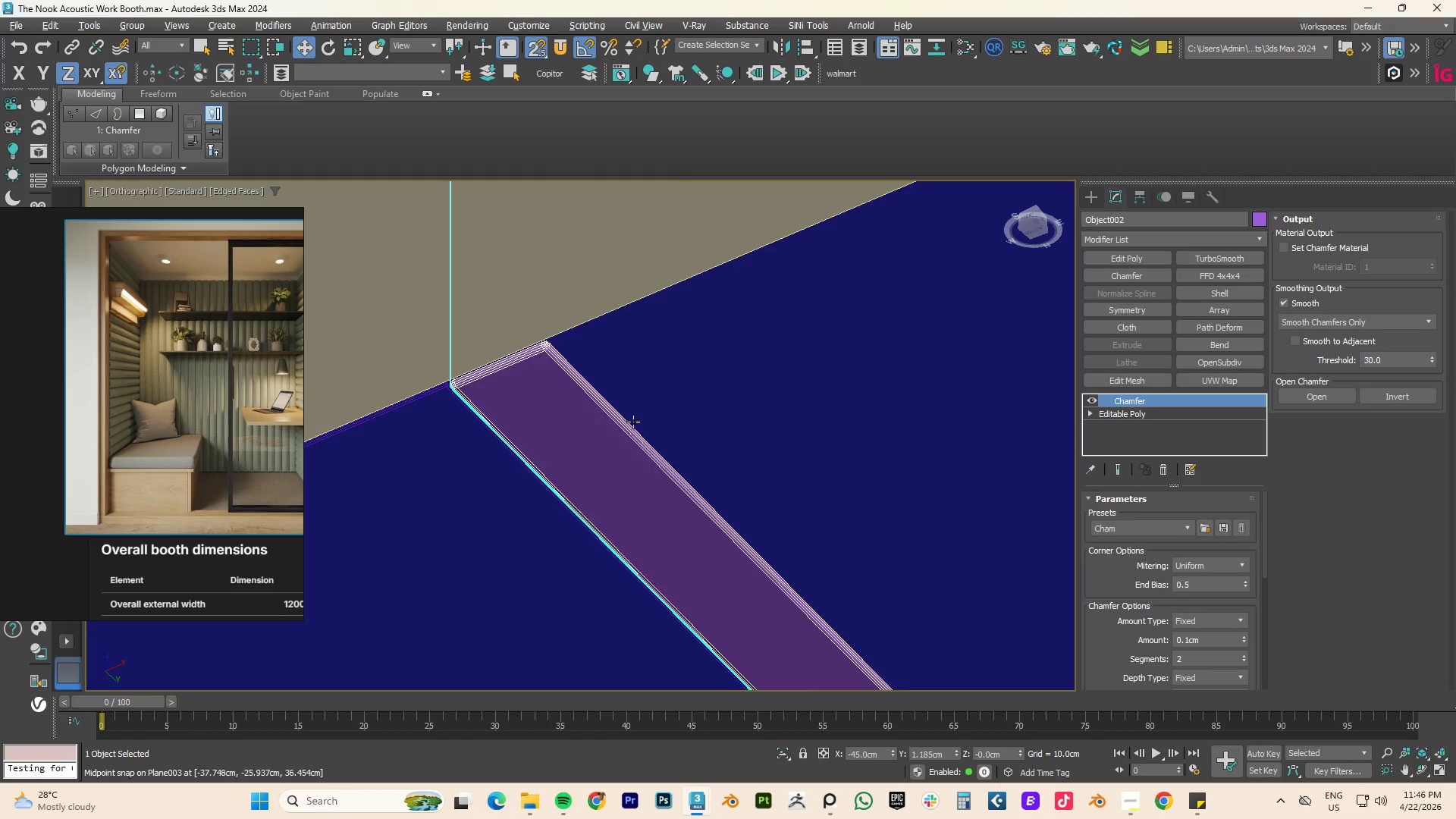 
hold_key(key=AltLeft, duration=1.14)
 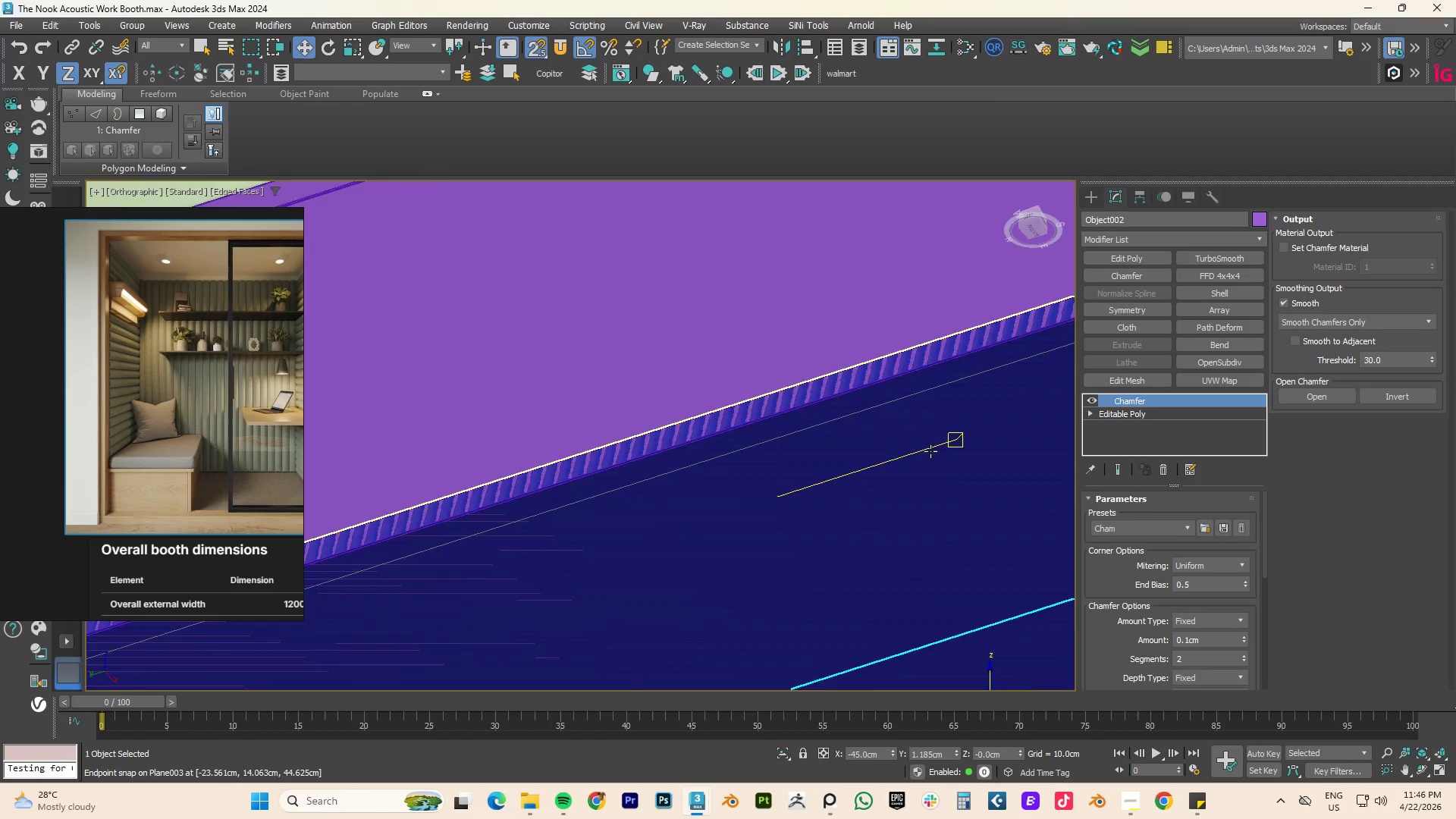 
scroll: coordinate [686, 424], scroll_direction: down, amount: 4.0
 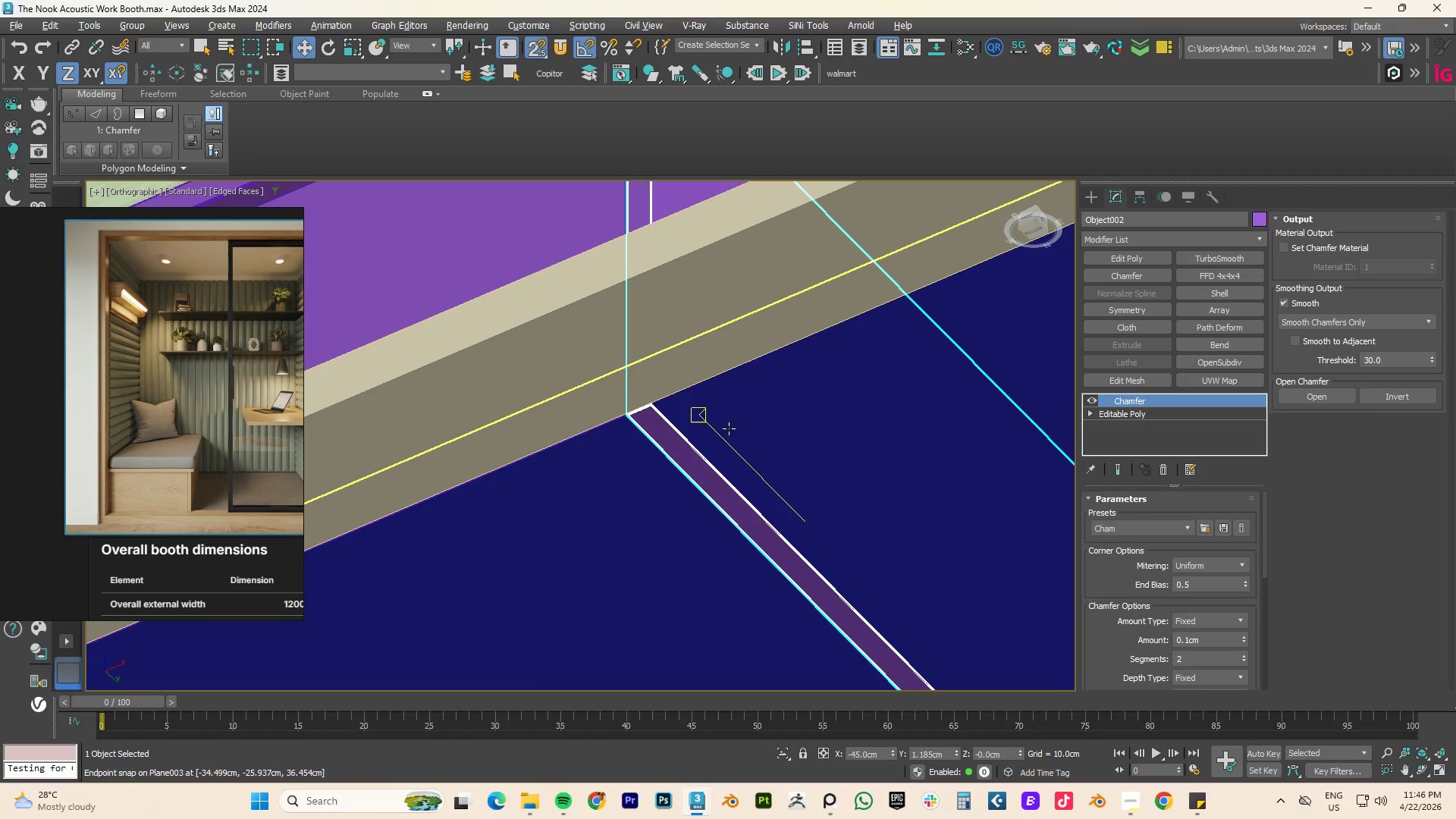 
hold_key(key=AltLeft, duration=6.12)
 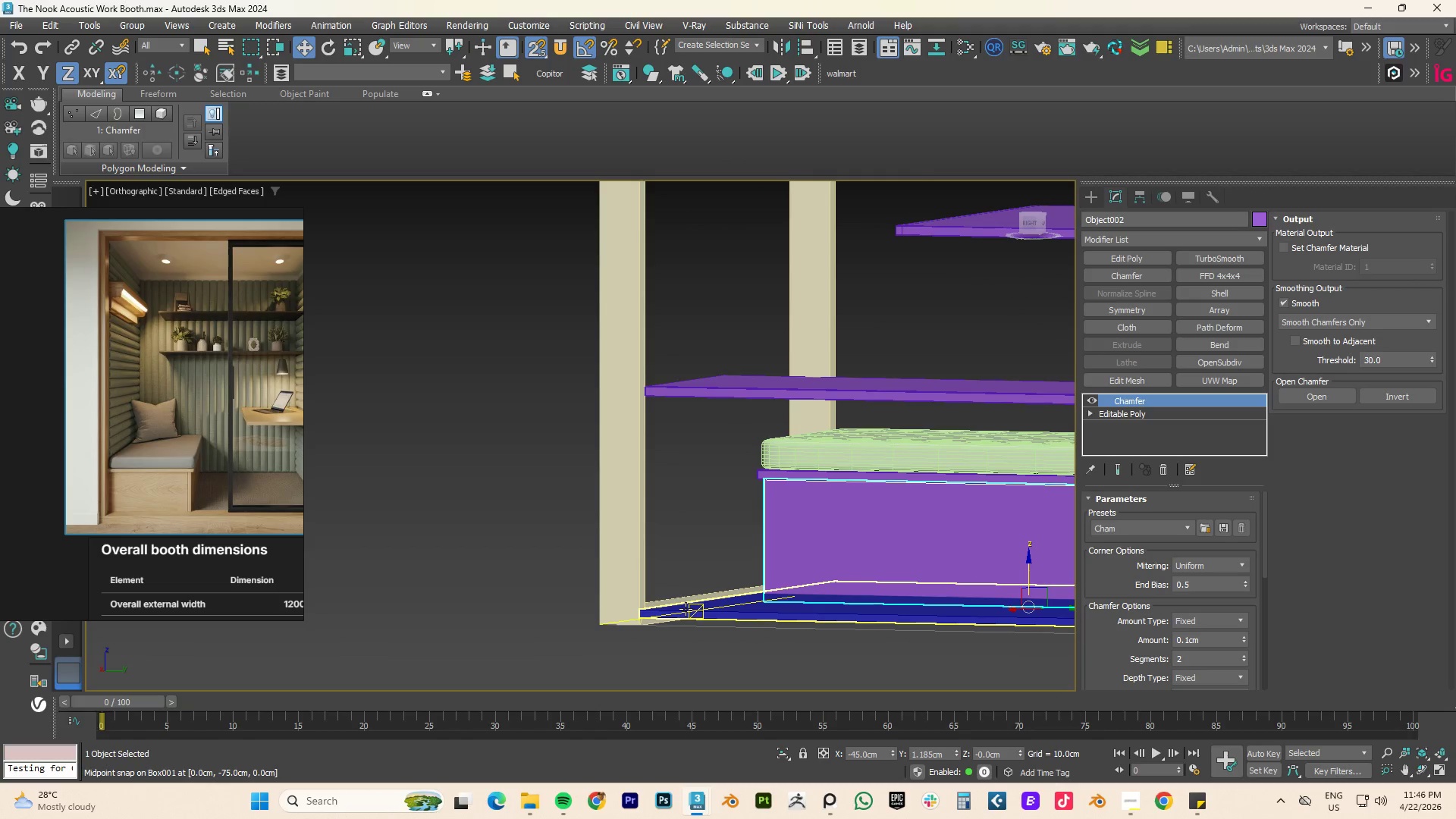 
scroll: coordinate [939, 479], scroll_direction: down, amount: 4.0
 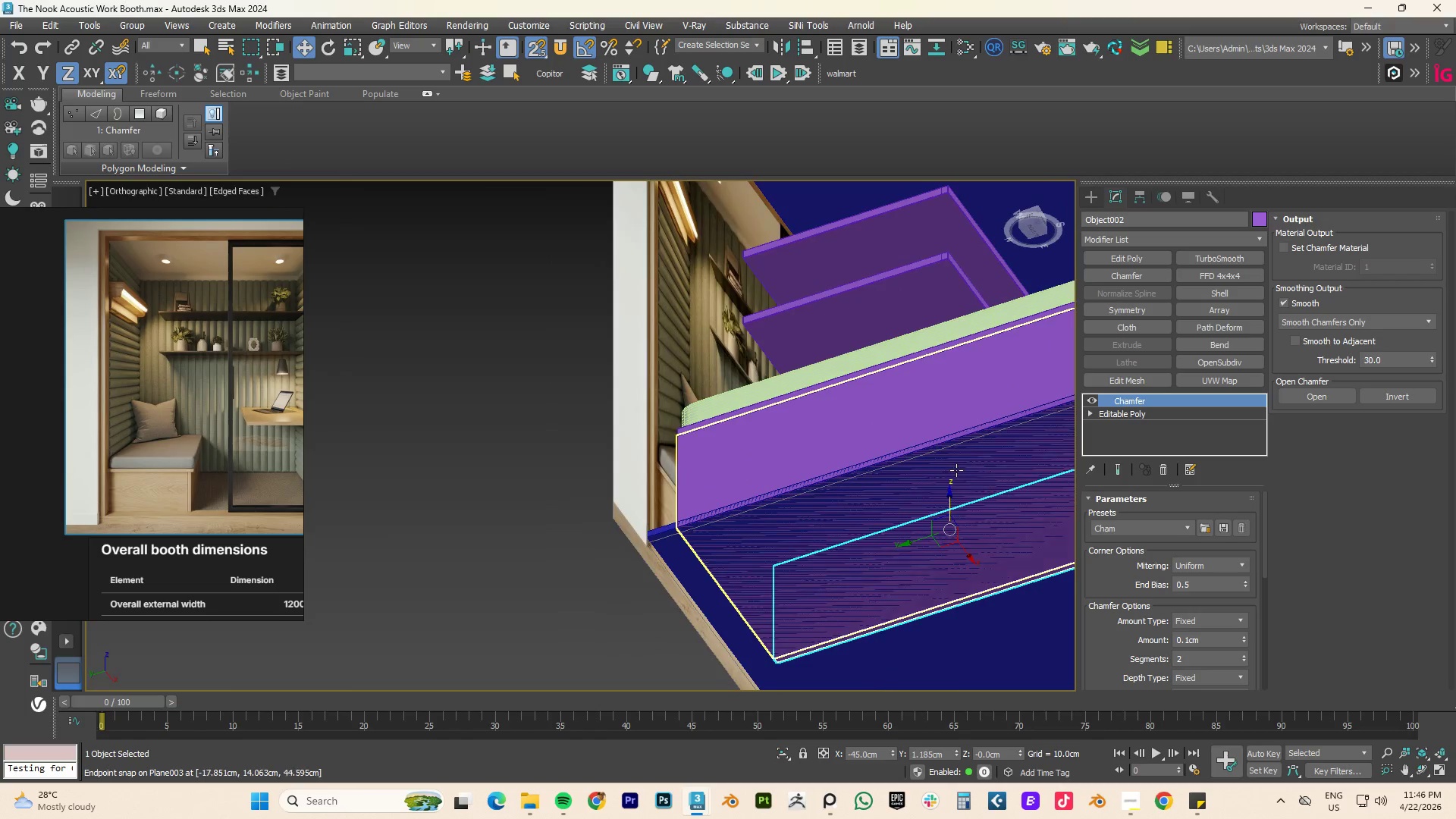 
left_click([685, 610])
 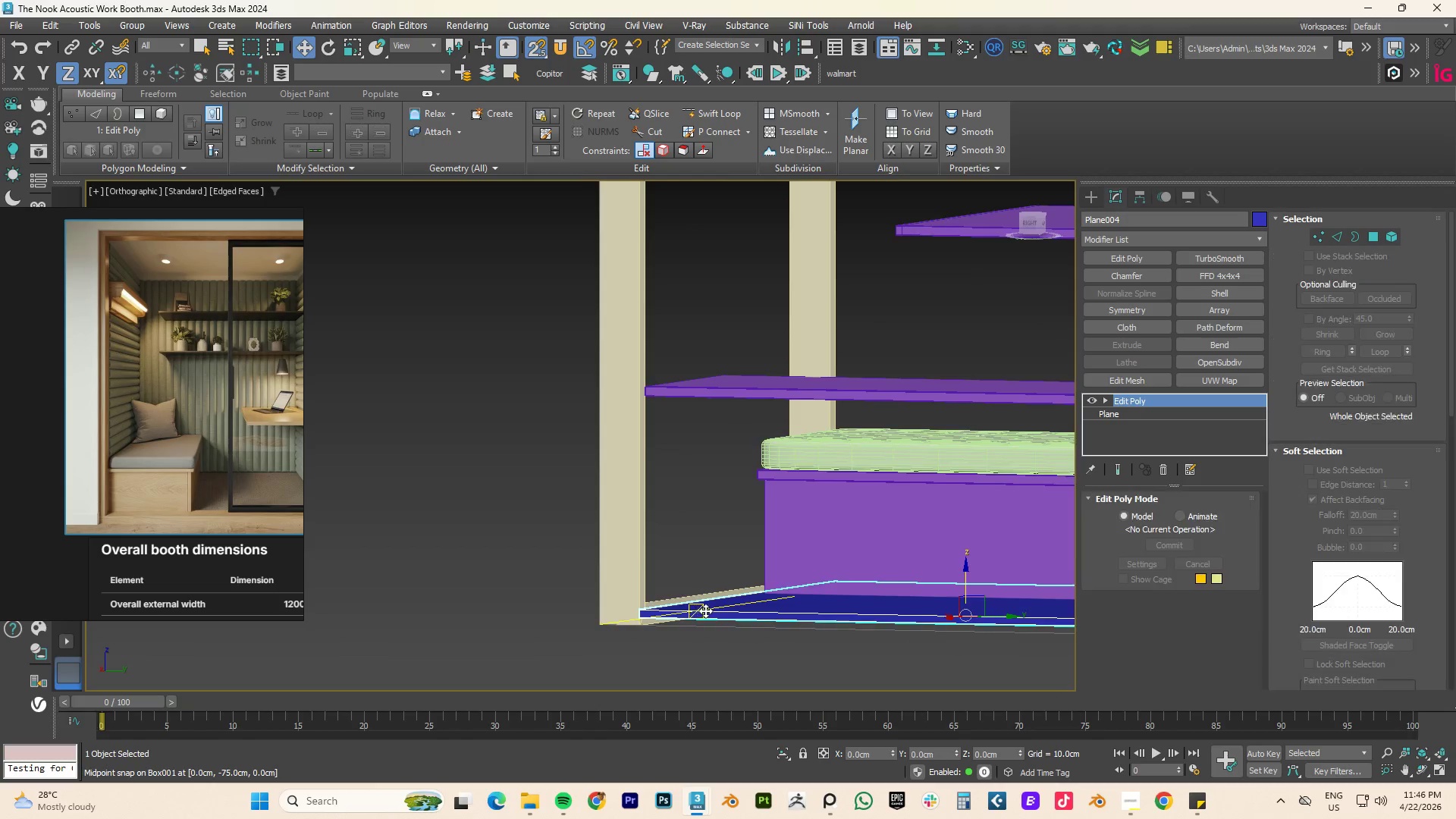 
scroll: coordinate [705, 610], scroll_direction: up, amount: 2.0
 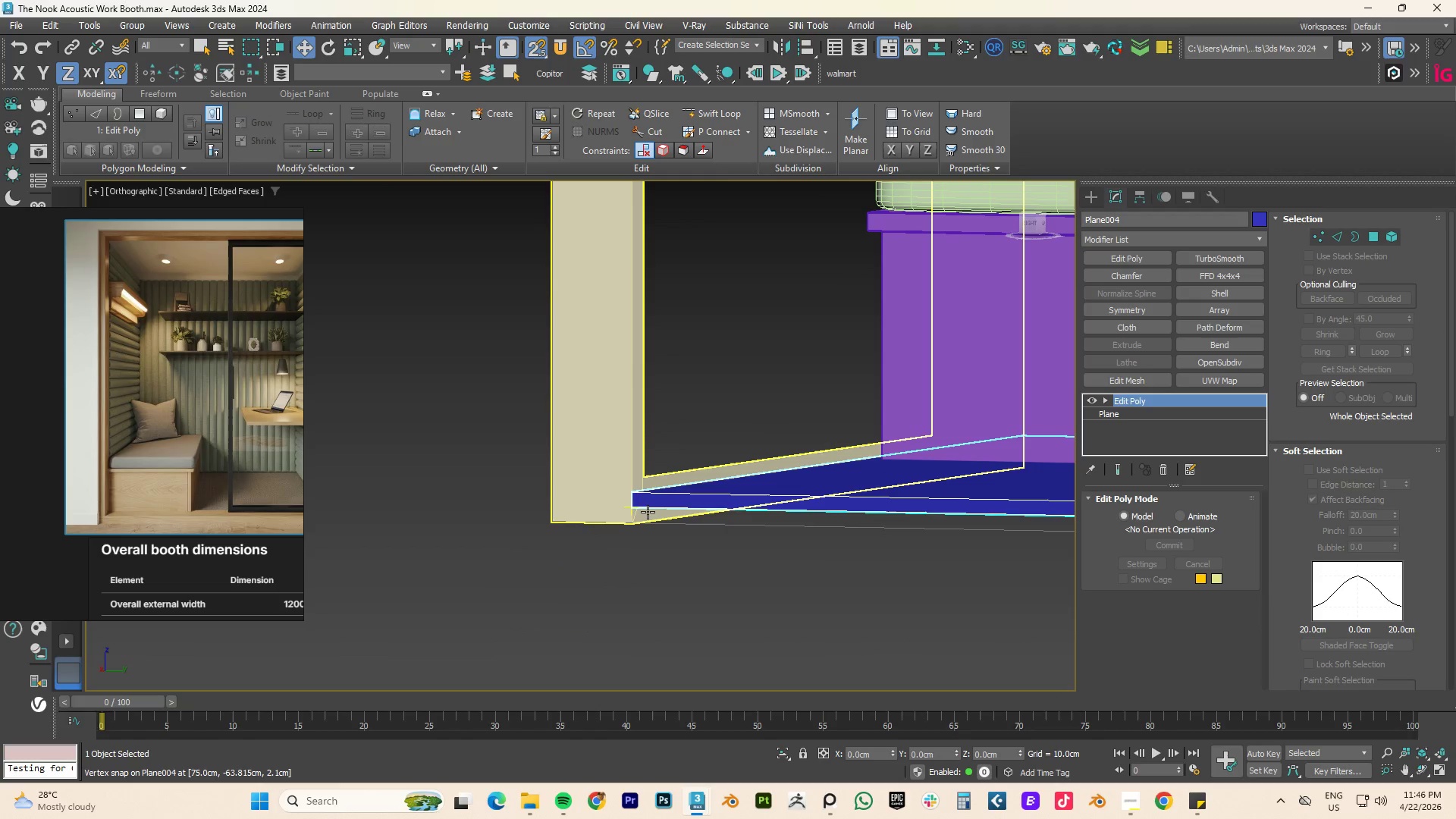 
left_click_drag(start_coordinate=[647, 507], to_coordinate=[638, 518])
 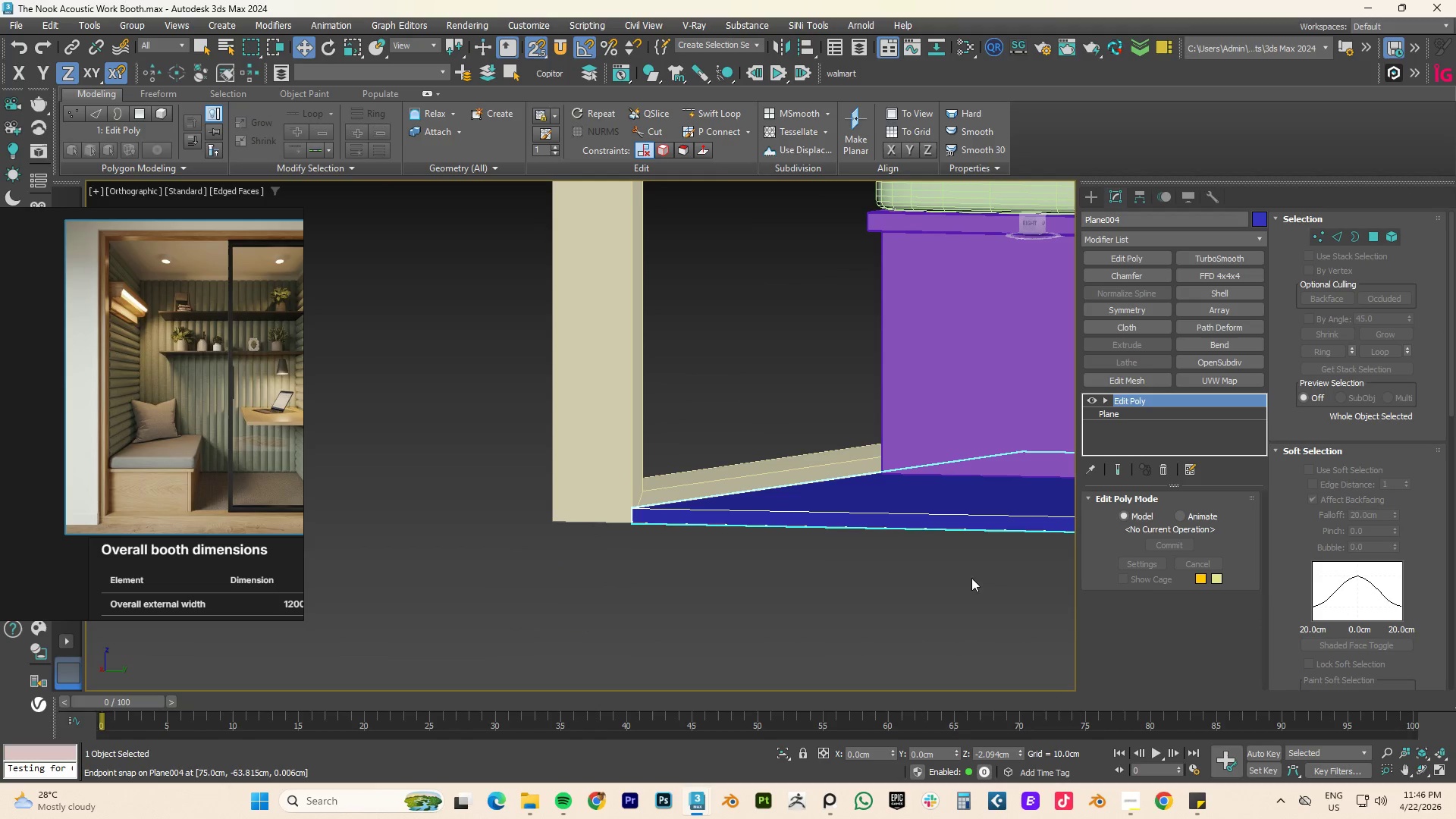 
left_click([861, 578])
 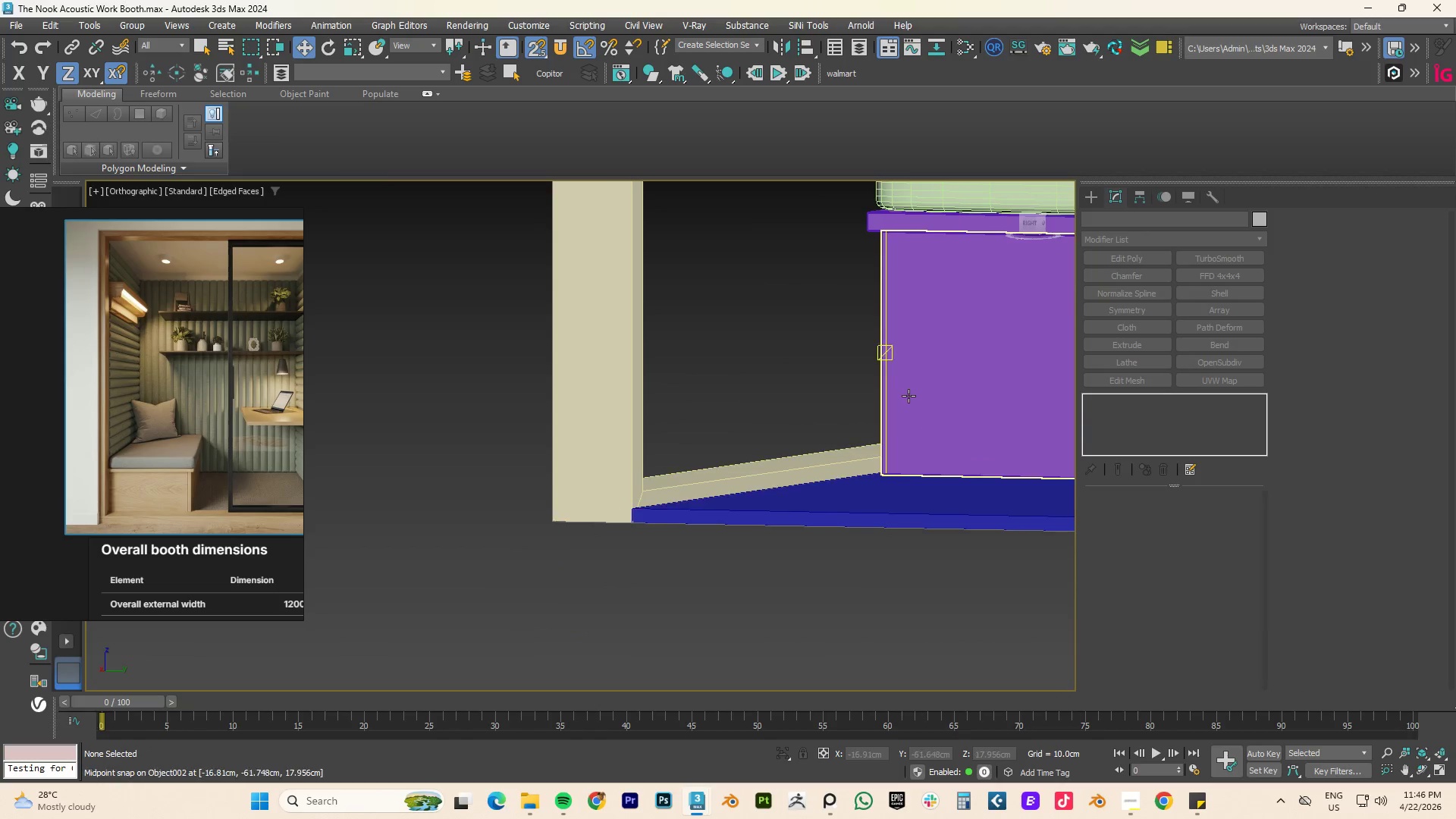 
scroll: coordinate [761, 532], scroll_direction: up, amount: 7.0
 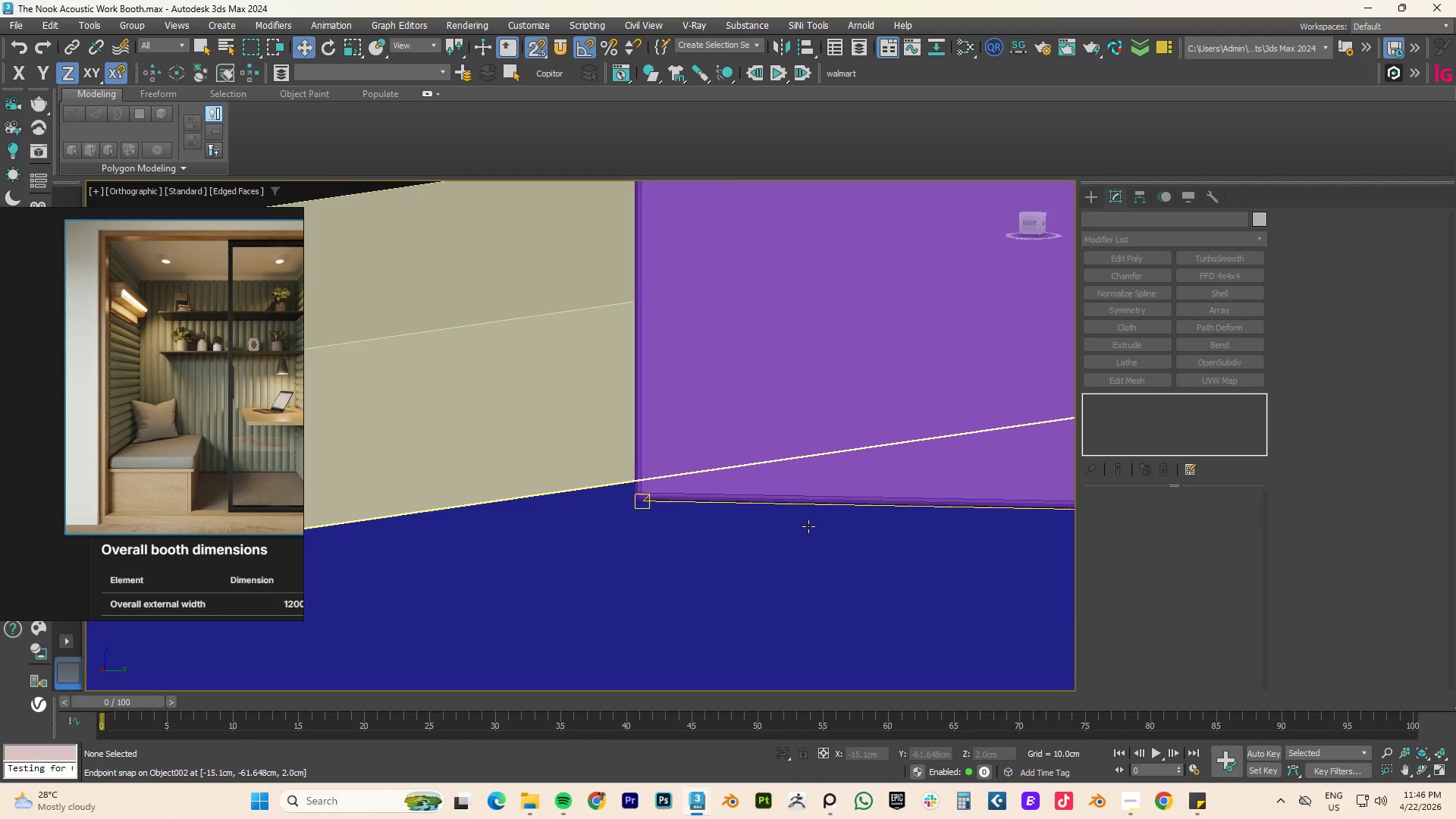 
scroll: coordinate [808, 526], scroll_direction: down, amount: 9.0
 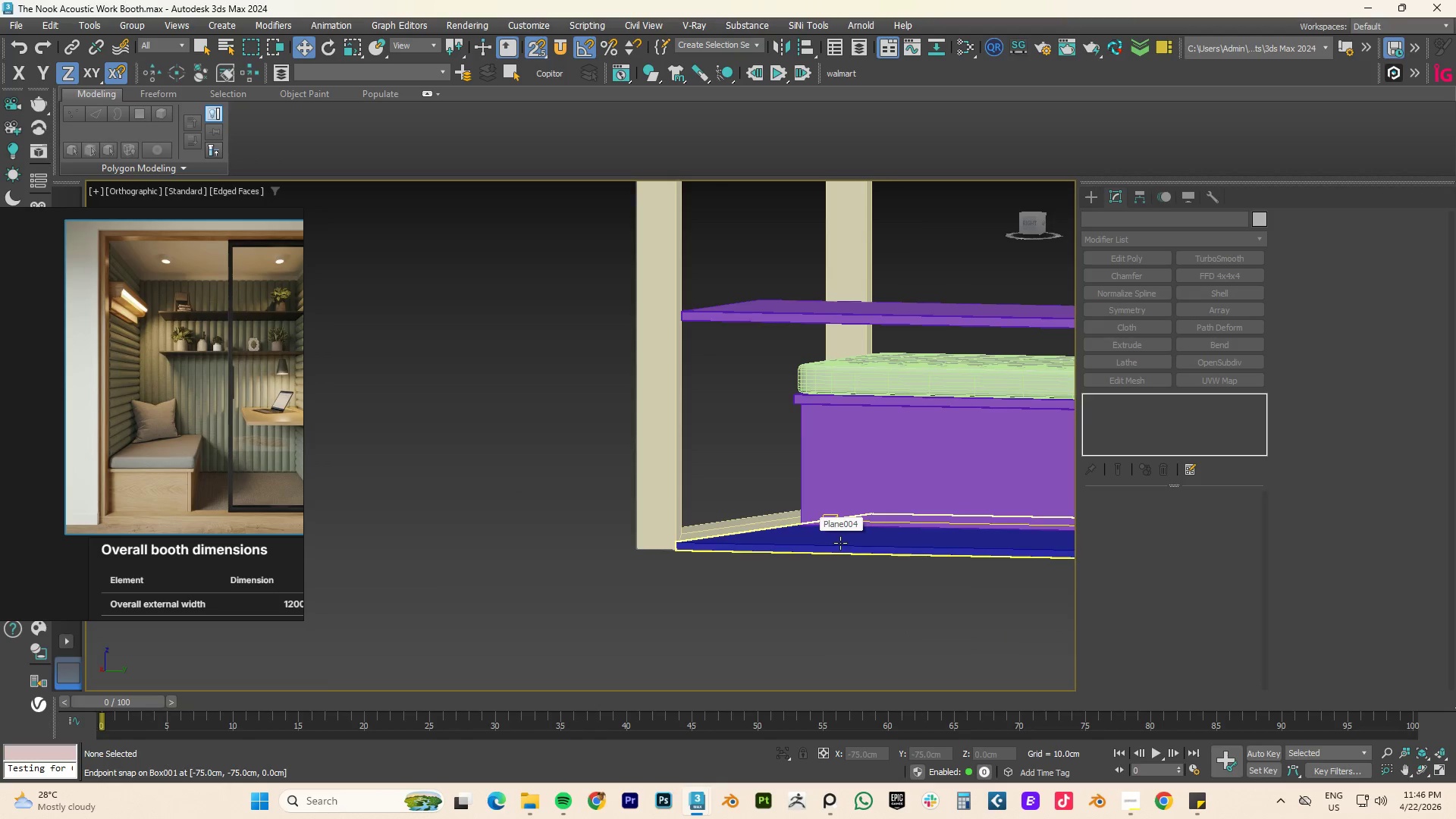 
type(fz)
 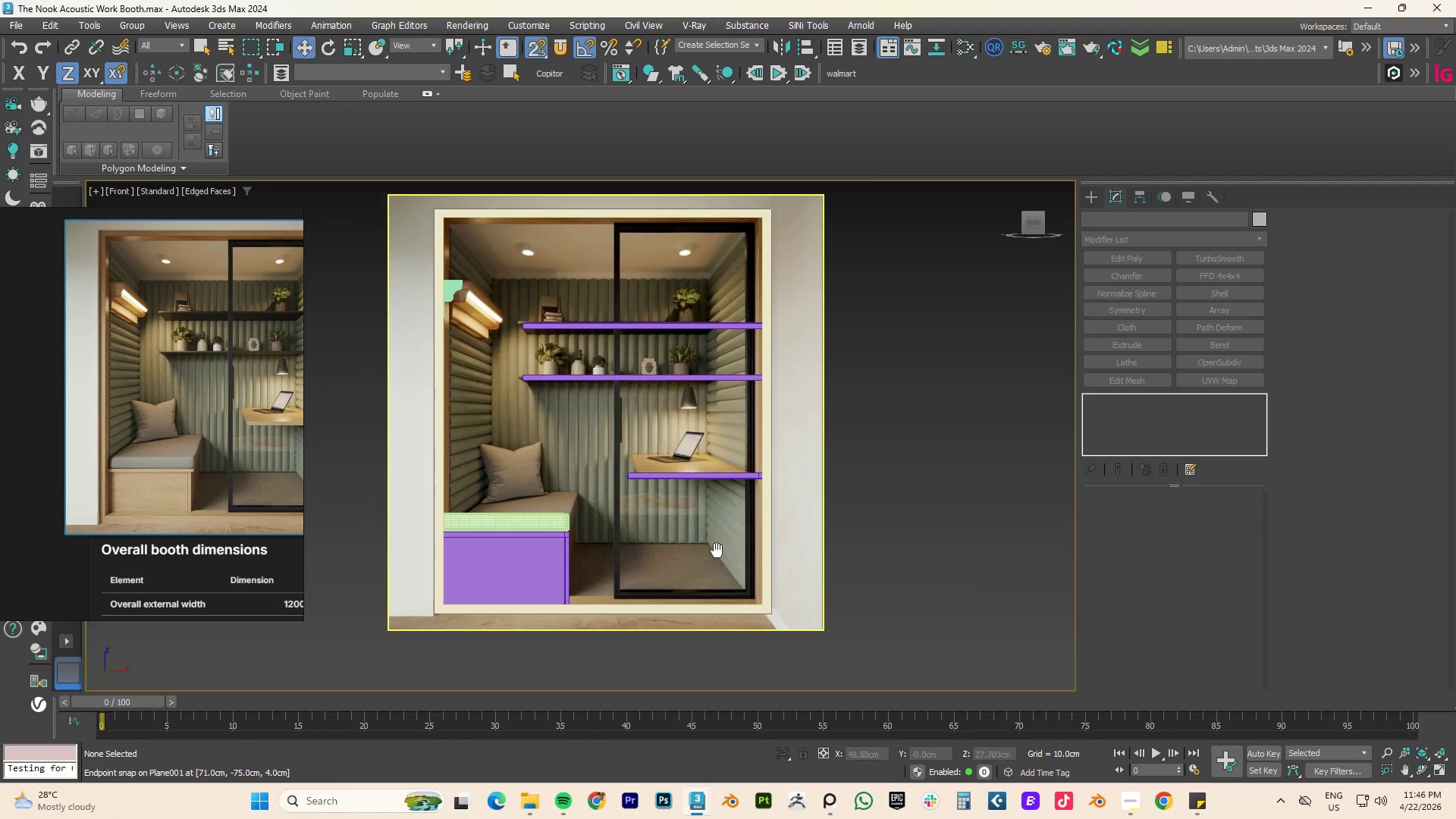 
scroll: coordinate [805, 574], scroll_direction: none, amount: 0.0
 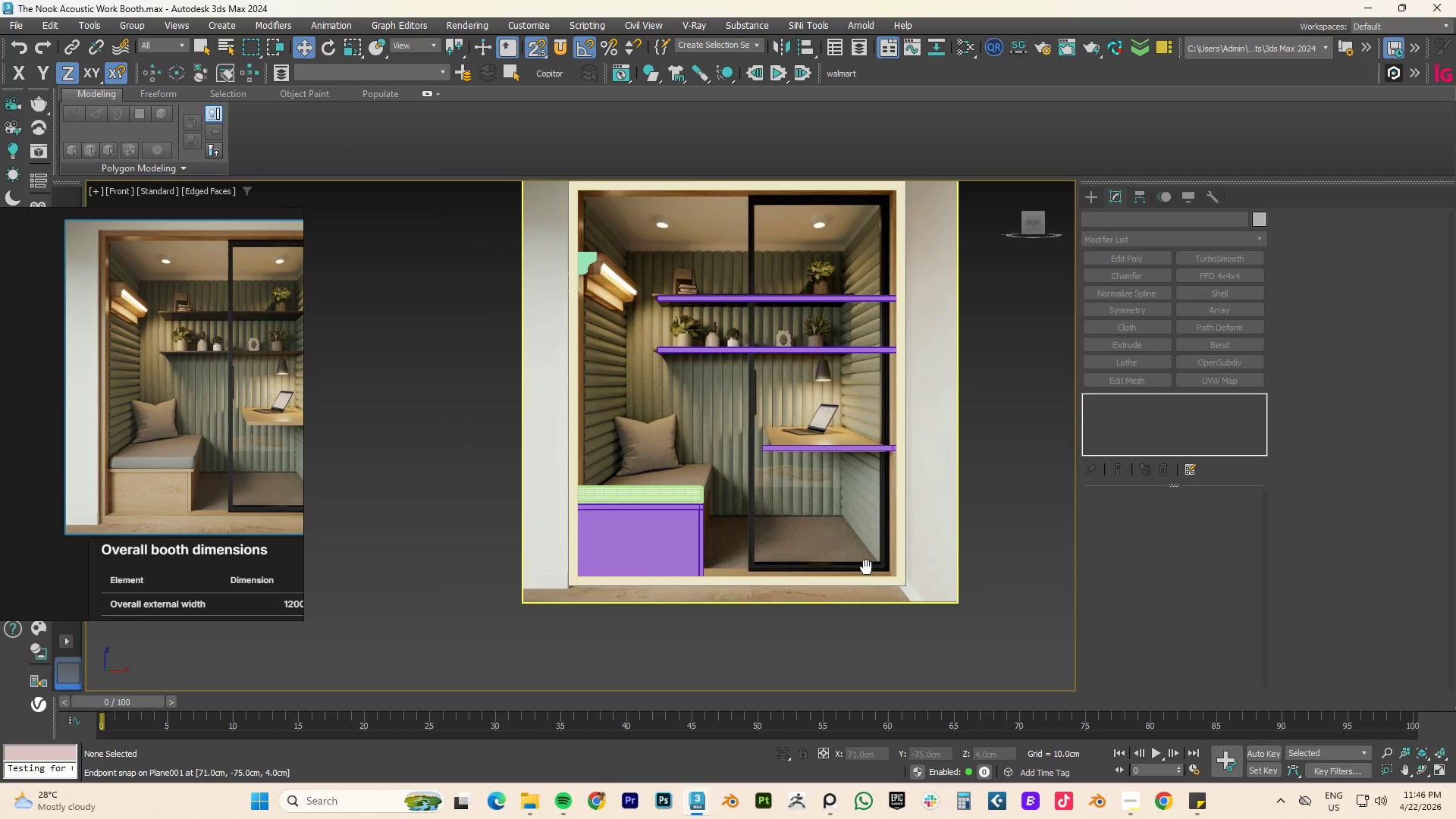 
hold_key(key=ControlLeft, duration=0.39)
 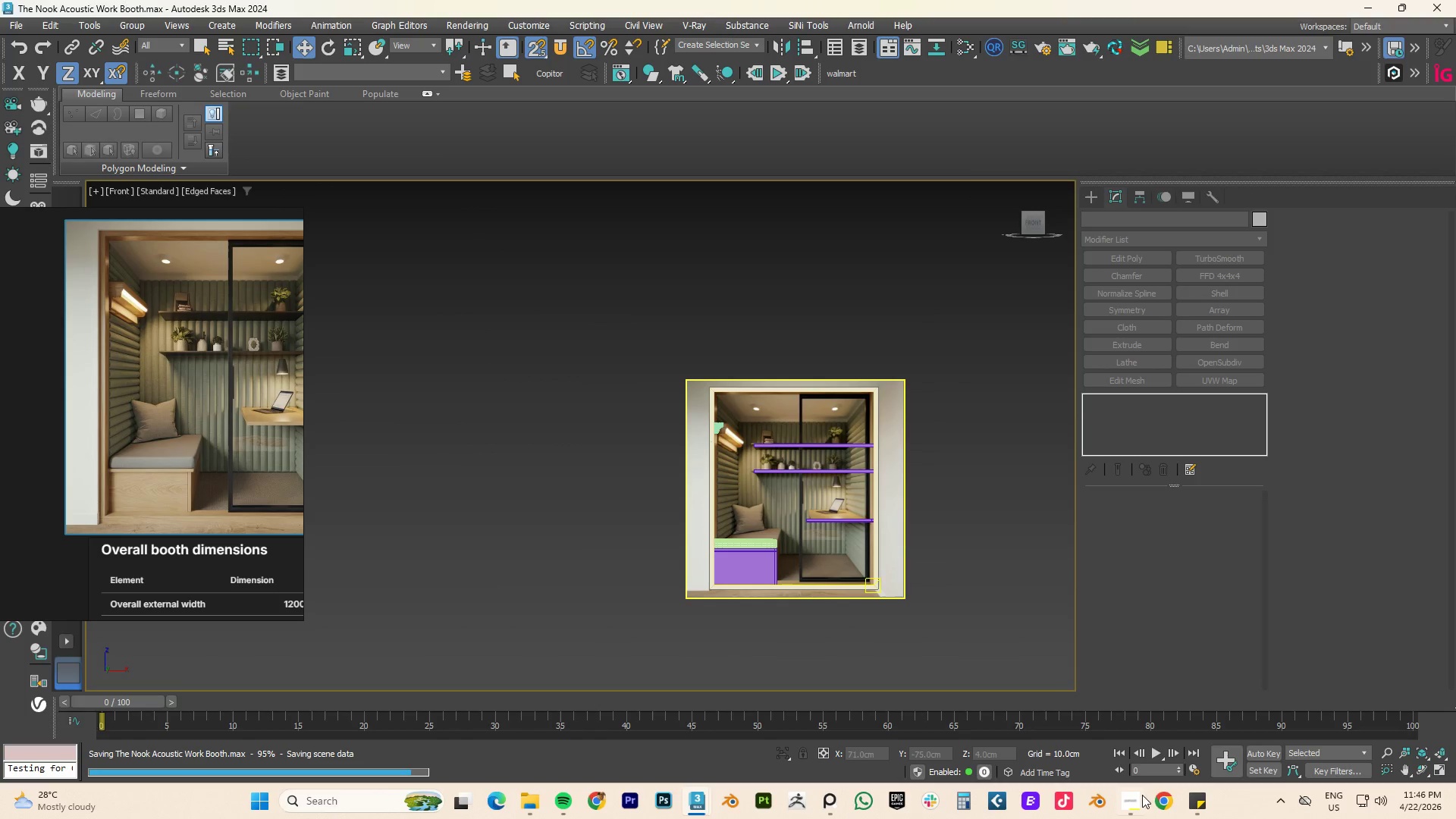 